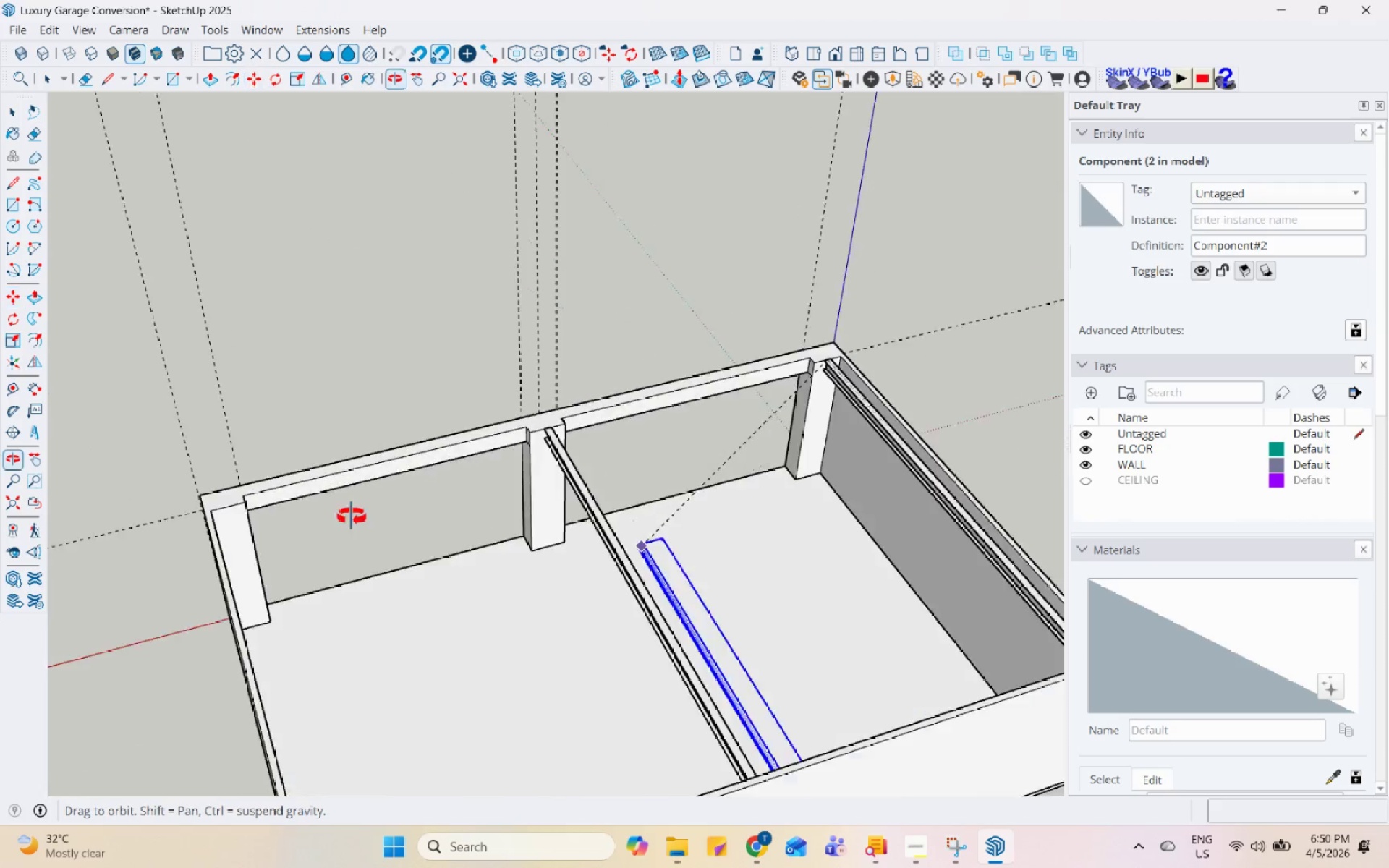 
scroll: coordinate [208, 442], scroll_direction: up, amount: 16.0
 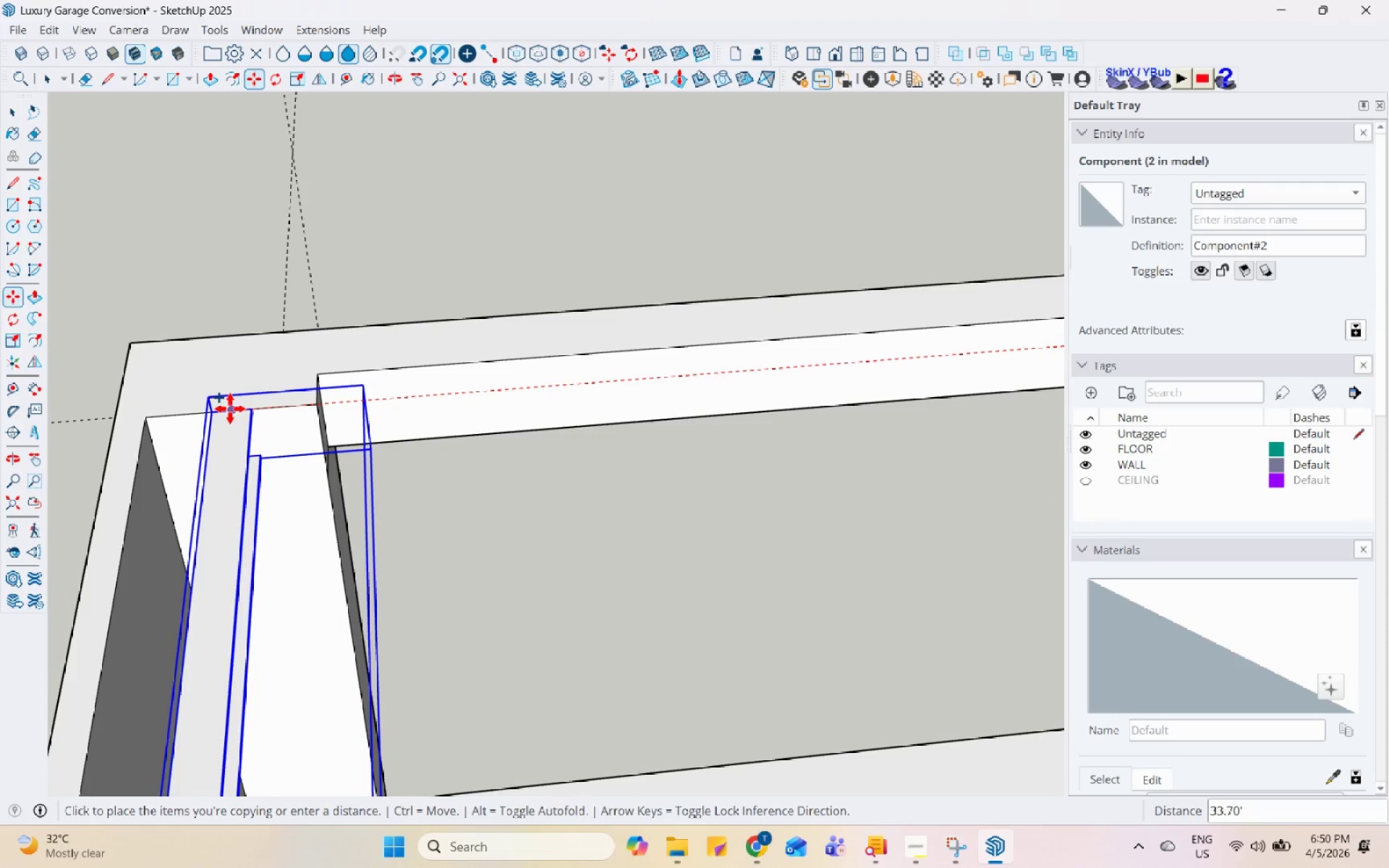 
left_click([234, 407])
 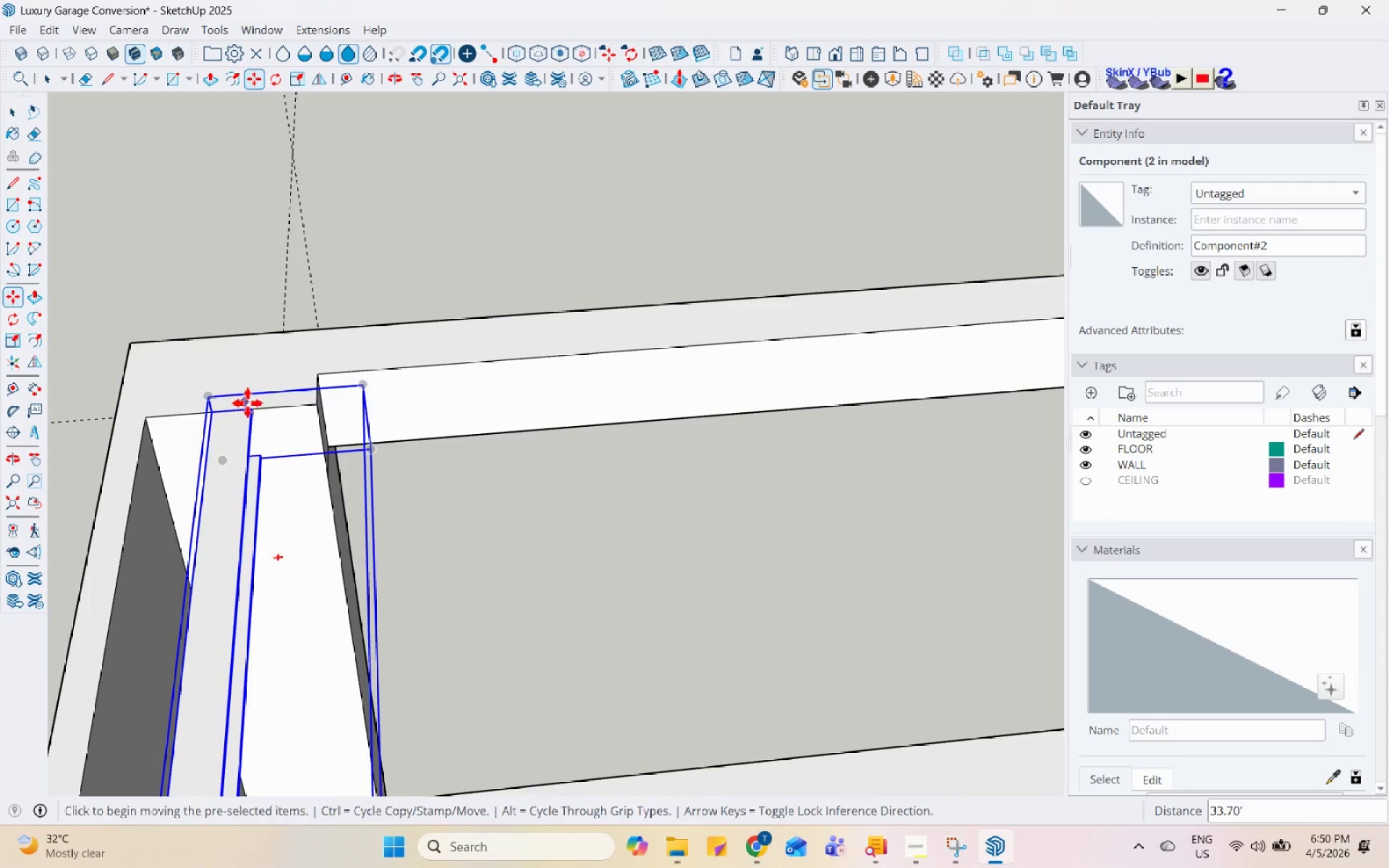 
scroll: coordinate [314, 386], scroll_direction: down, amount: 12.0
 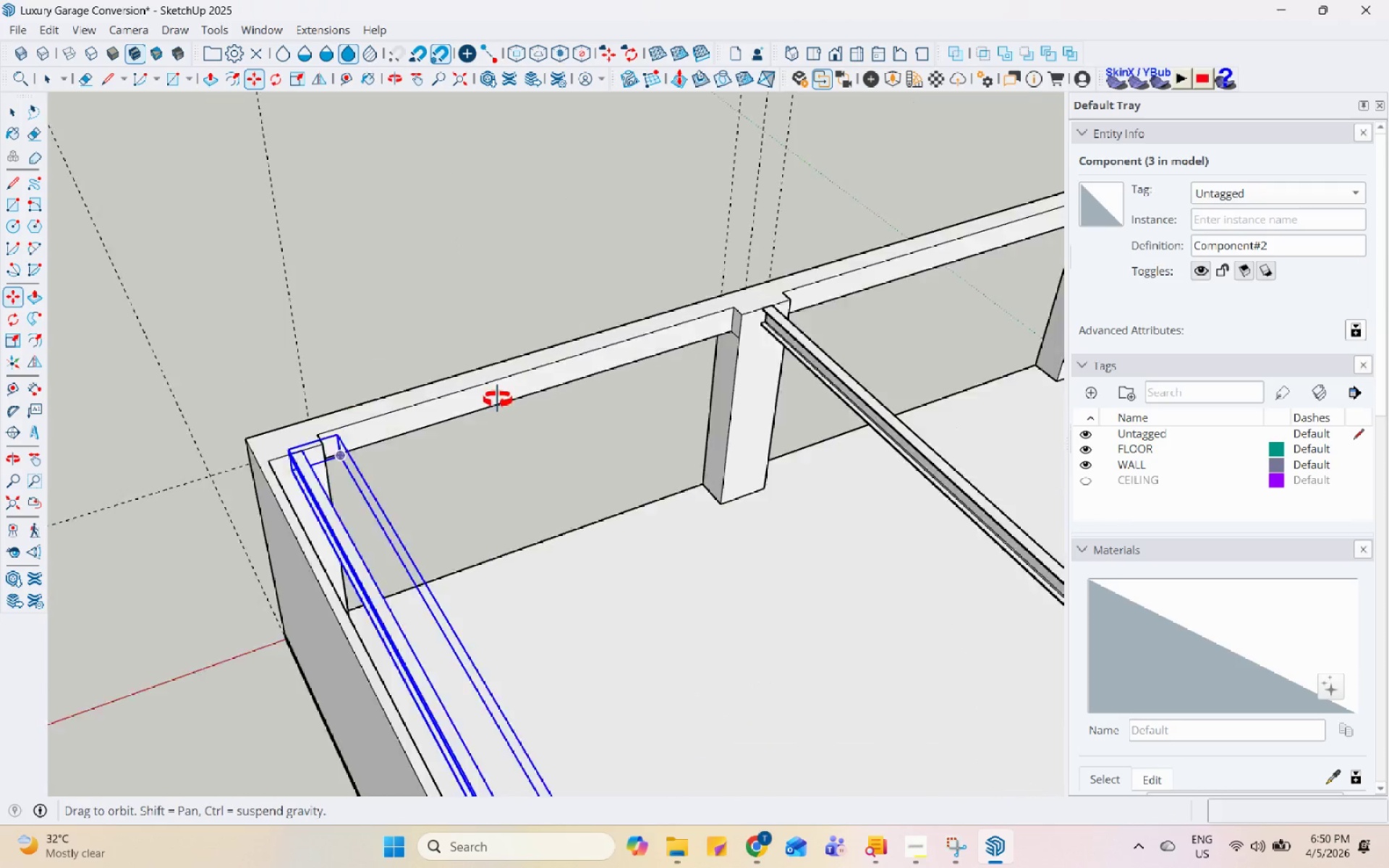 
key(Space)
 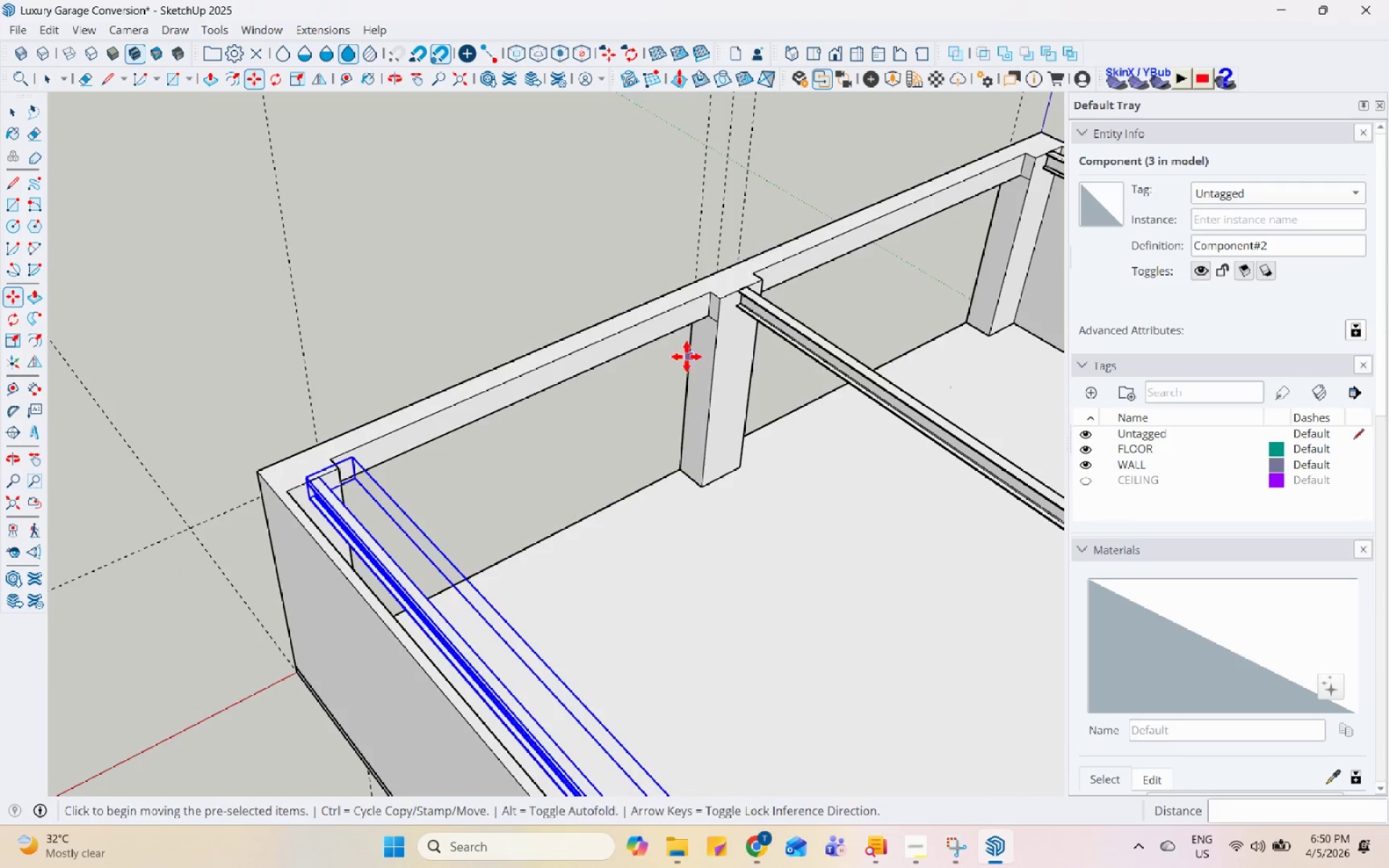 
left_click([770, 307])
 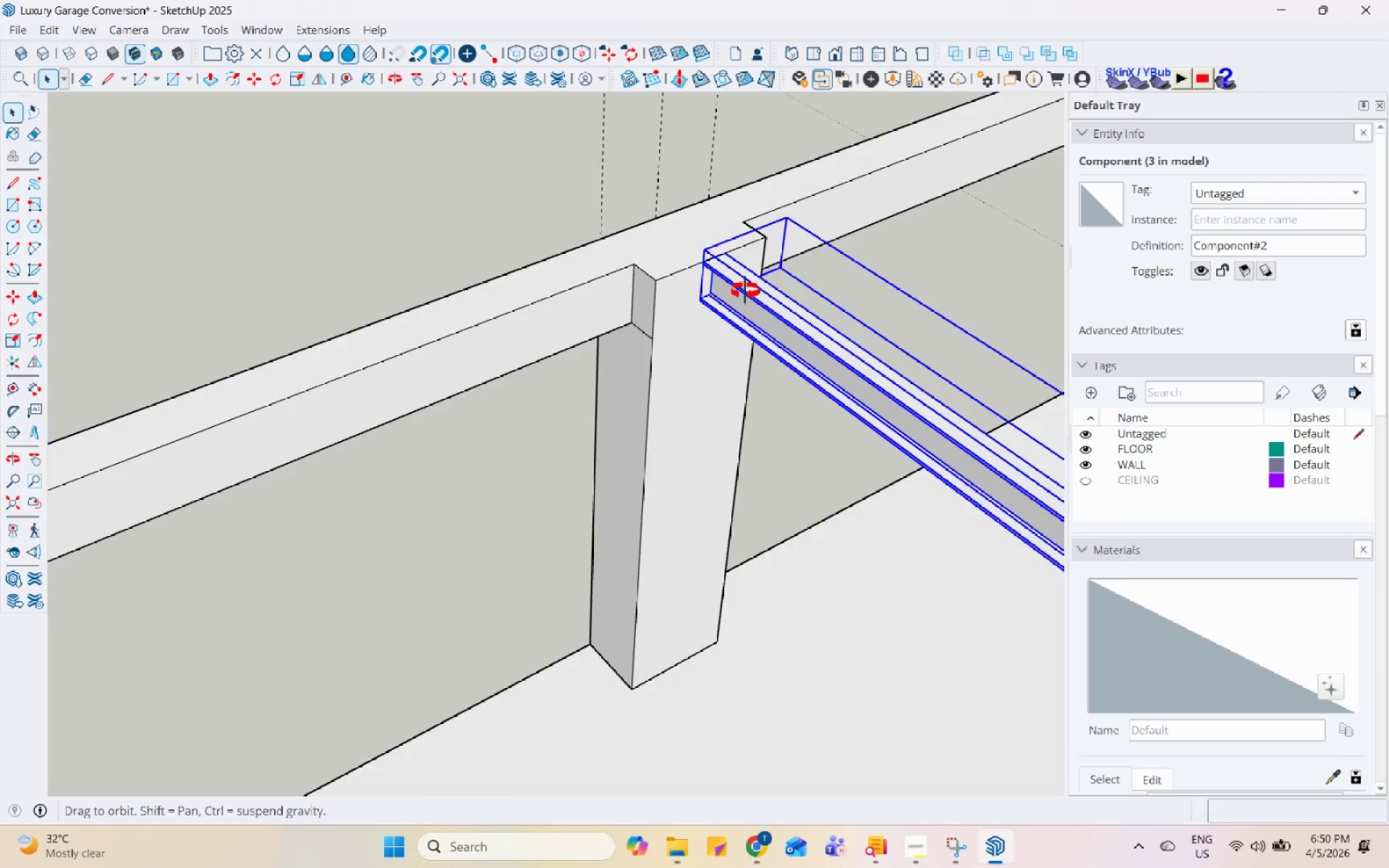 
scroll: coordinate [770, 307], scroll_direction: up, amount: 9.0
 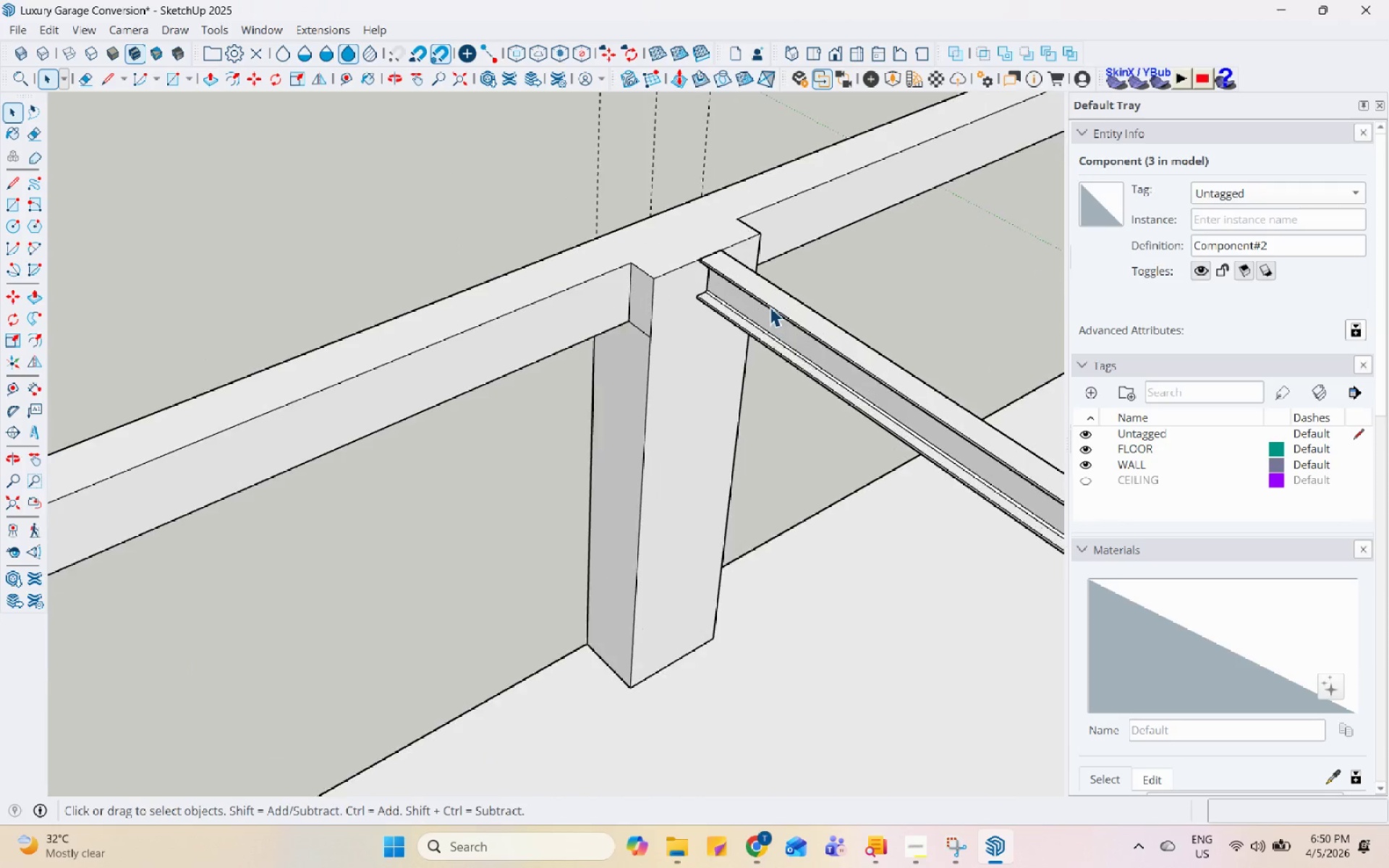 
key(M)
 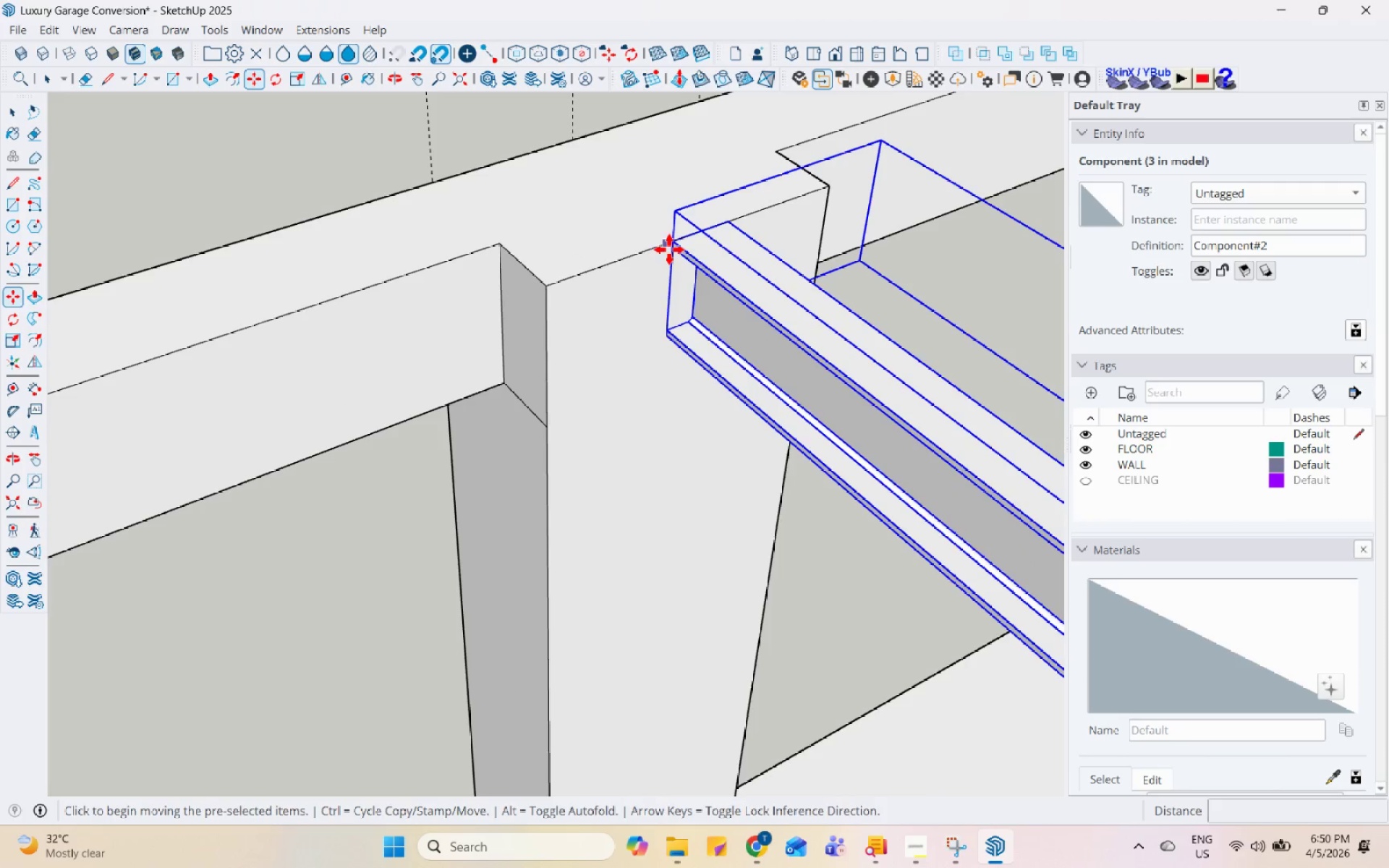 
scroll: coordinate [731, 276], scroll_direction: up, amount: 9.0
 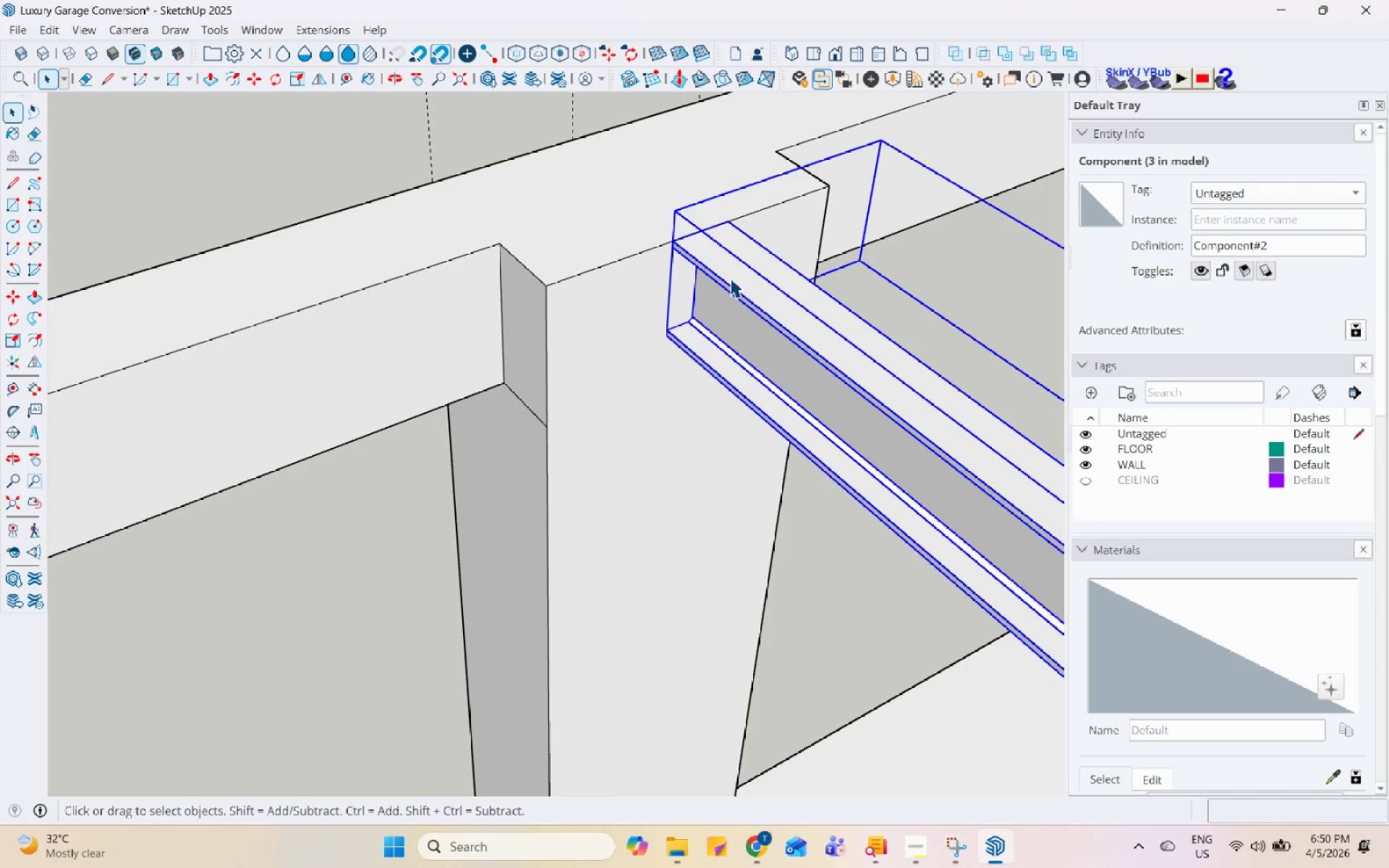 
left_click([676, 239])
 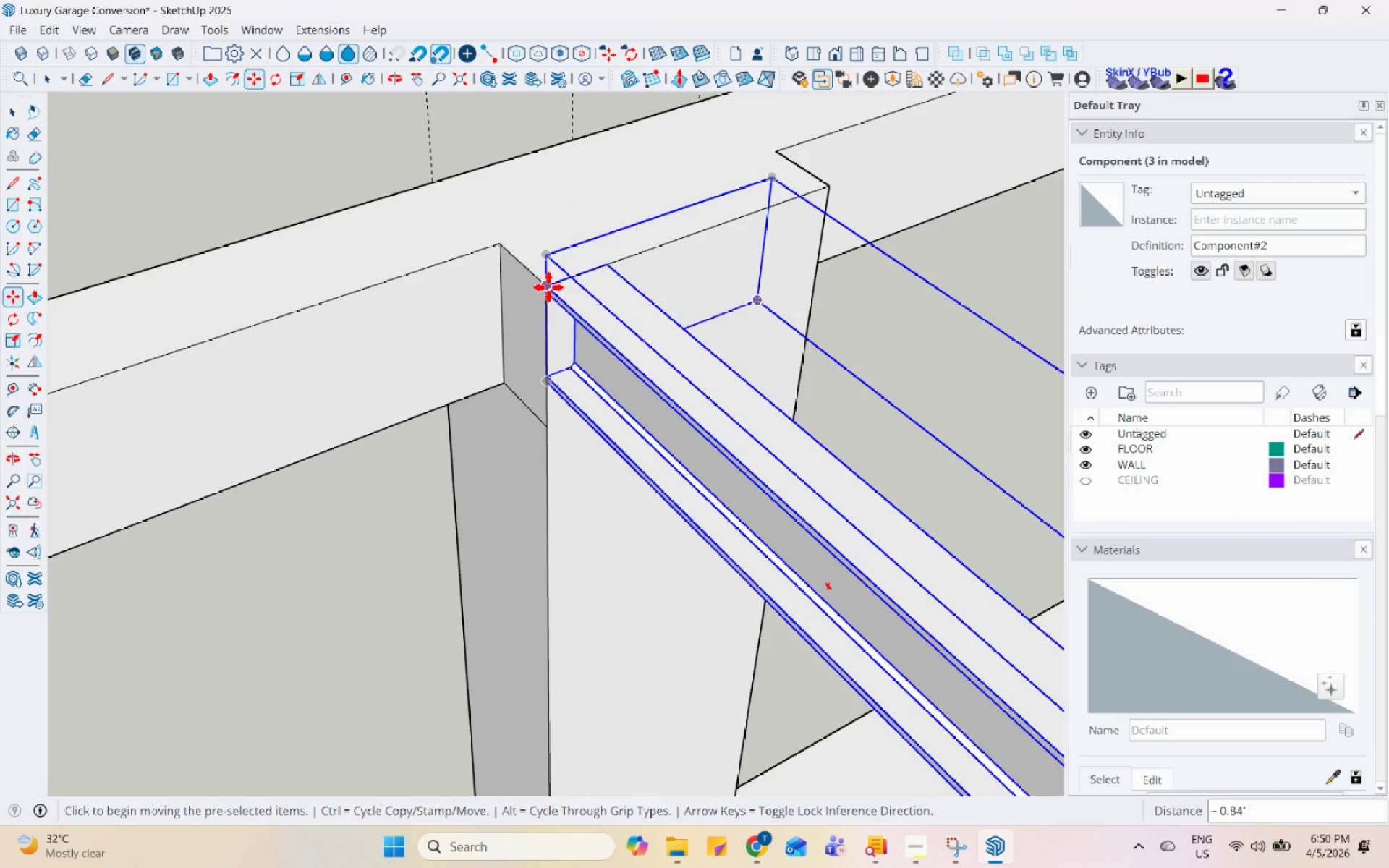 
key(Control+ControlLeft)
 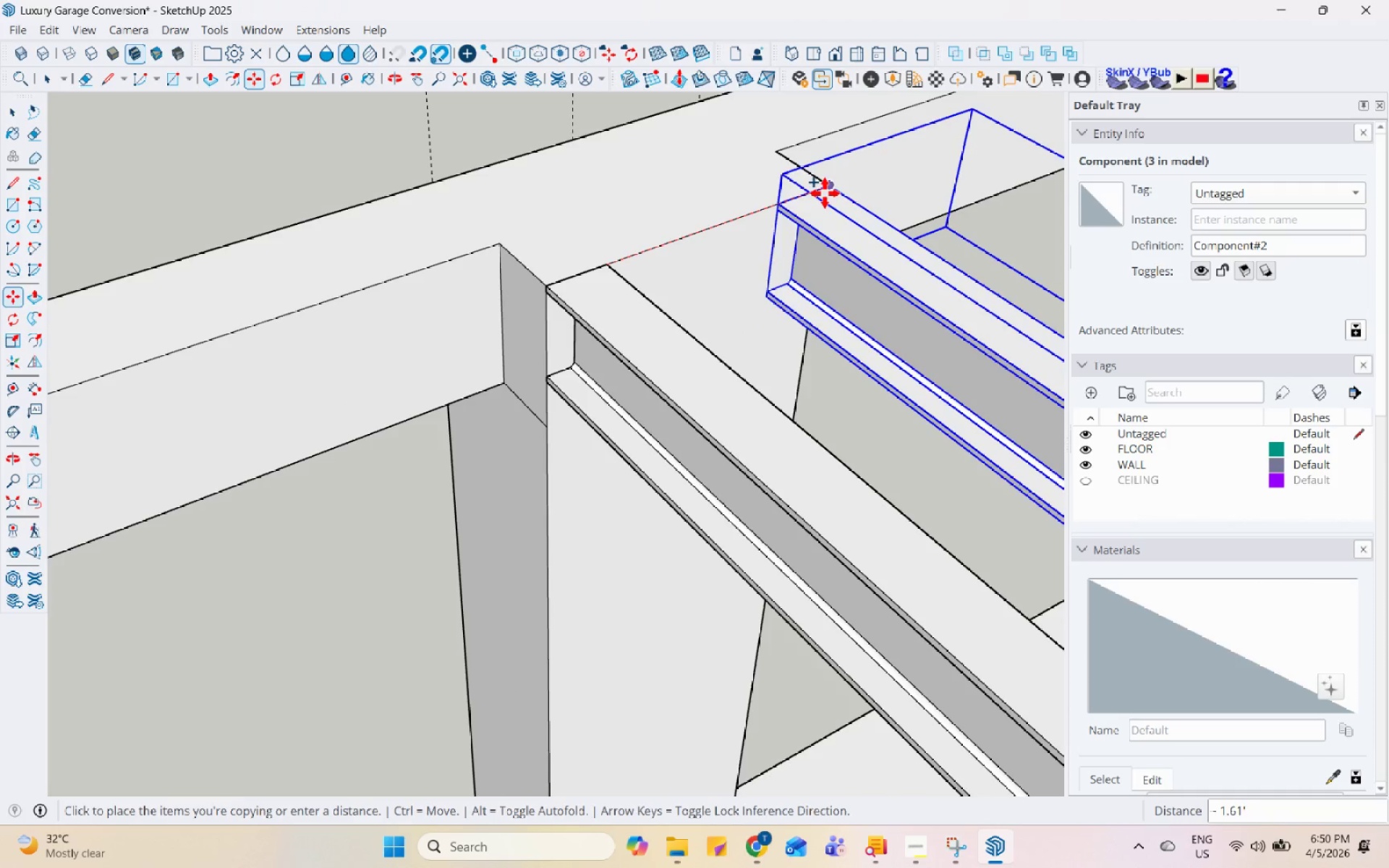 
left_click([834, 187])
 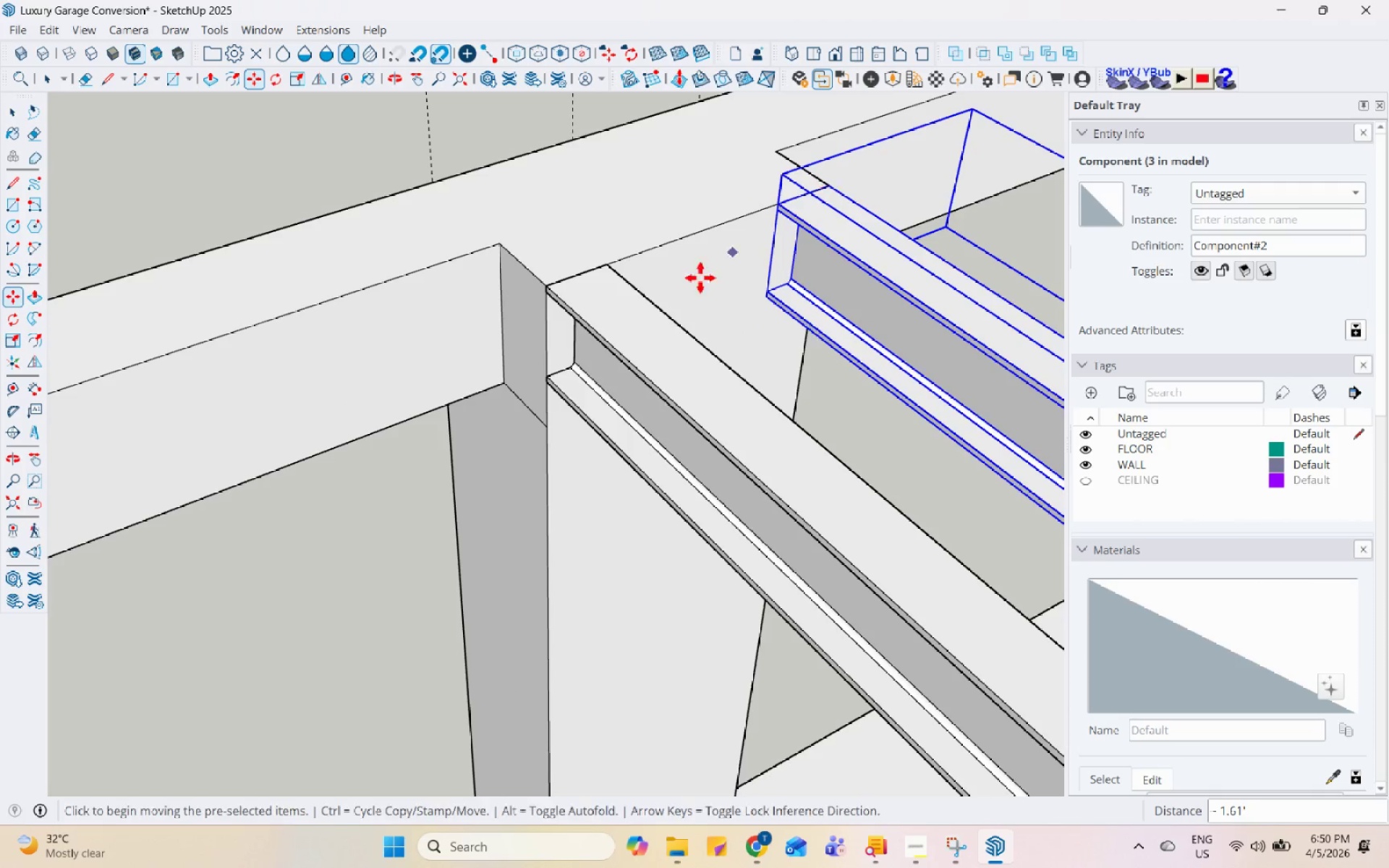 
key(Space)
 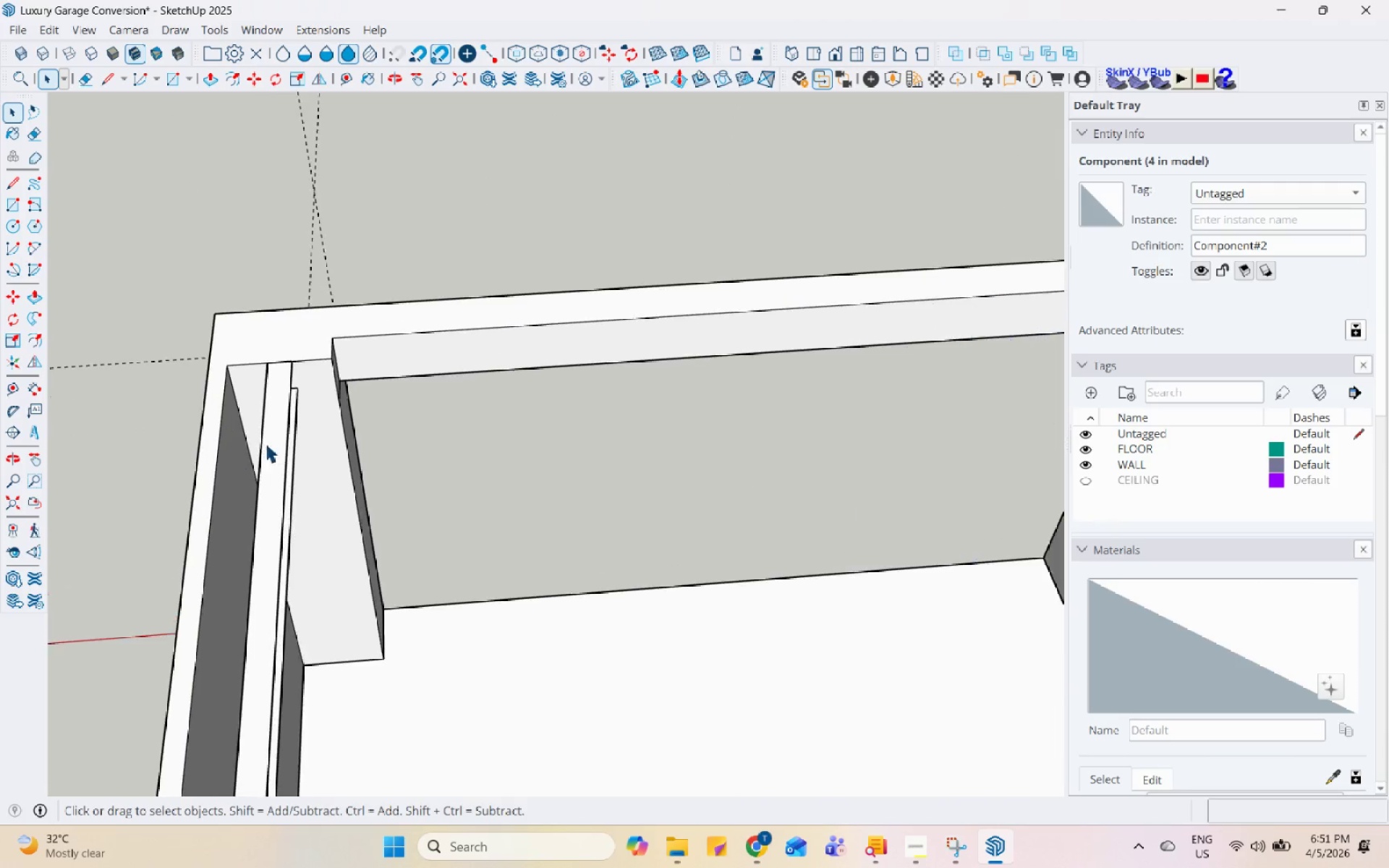 
left_click([286, 438])
 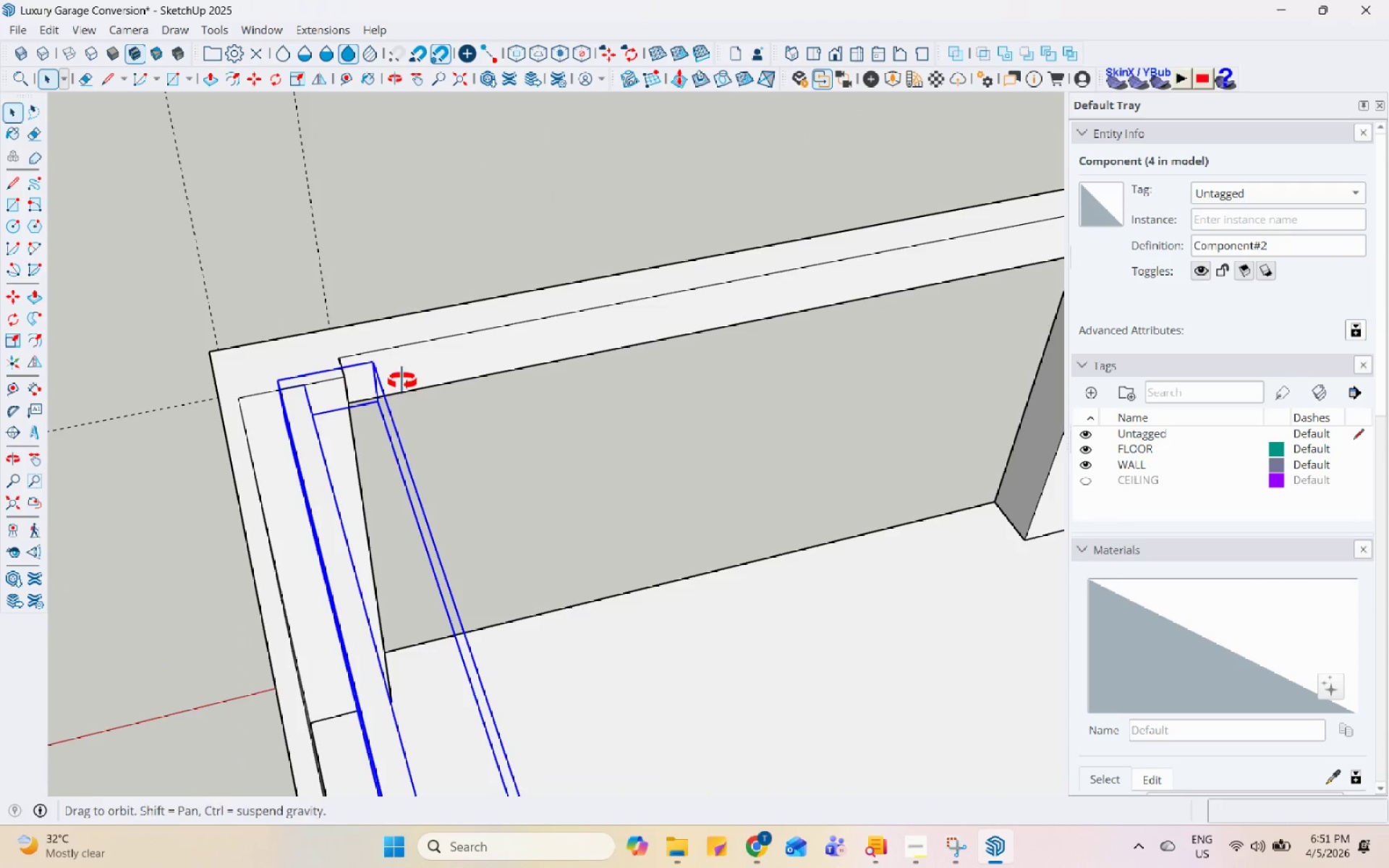 
scroll: coordinate [264, 445], scroll_direction: down, amount: 12.0
 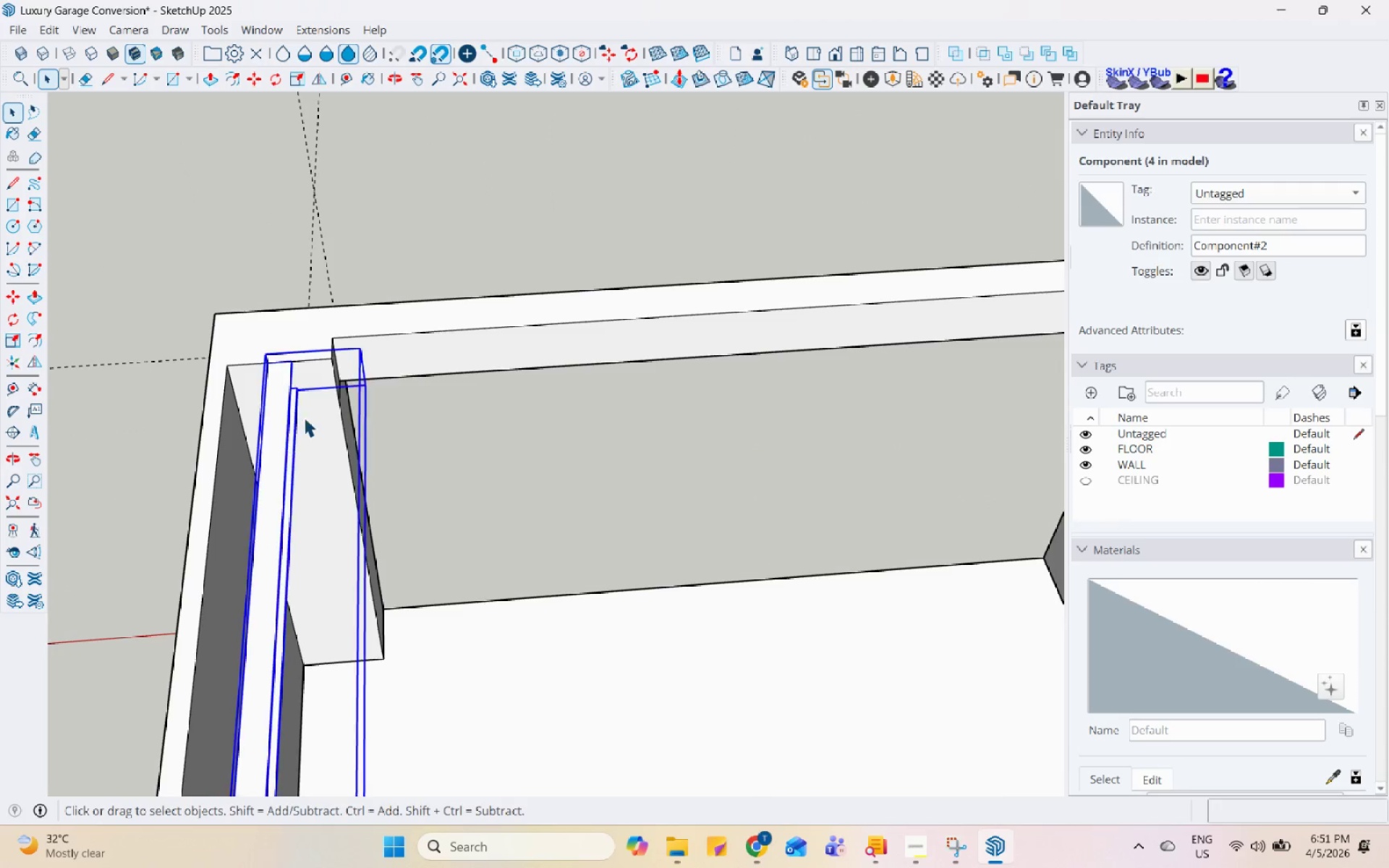 
key(M)
 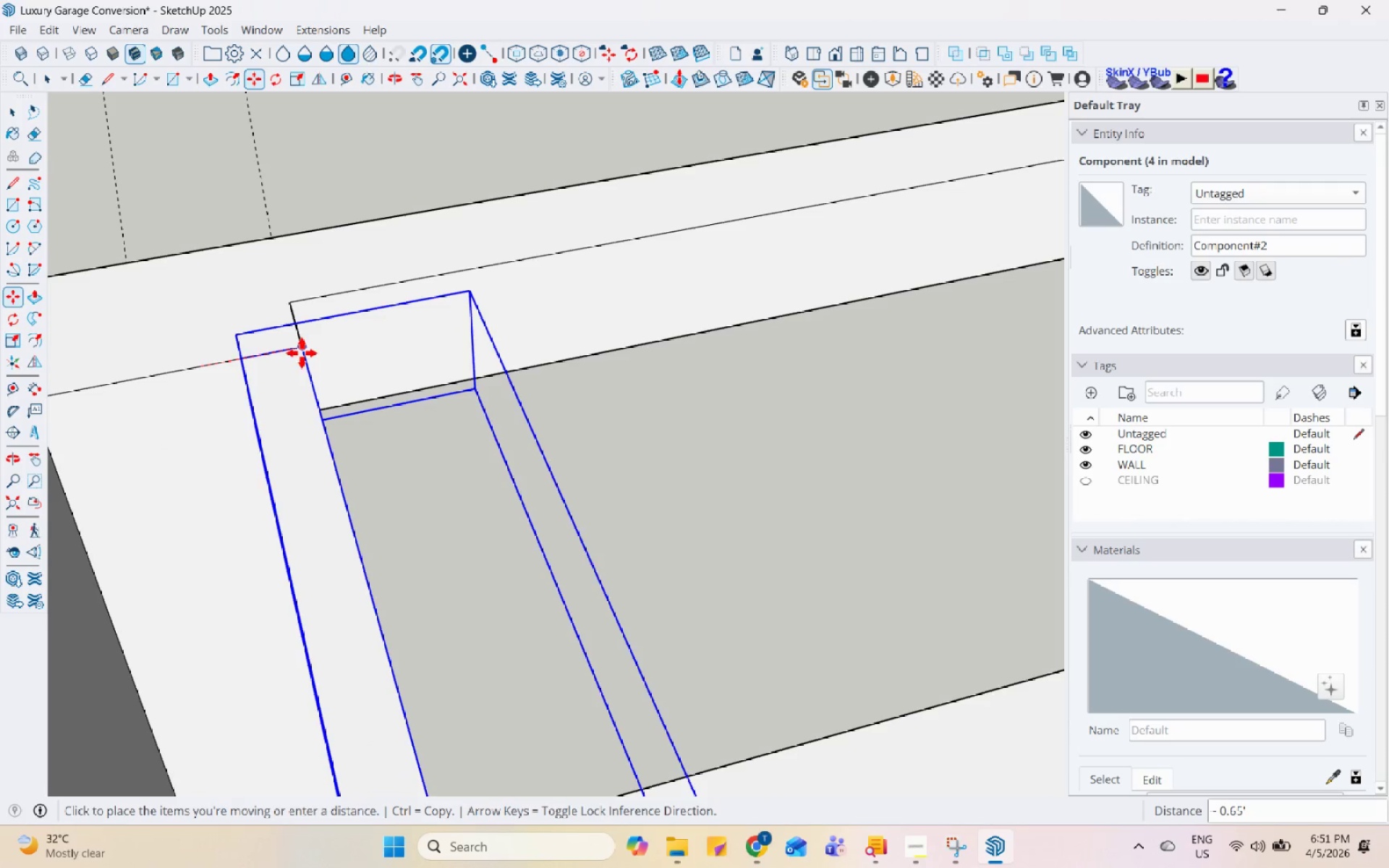 
scroll: coordinate [372, 399], scroll_direction: up, amount: 8.0
 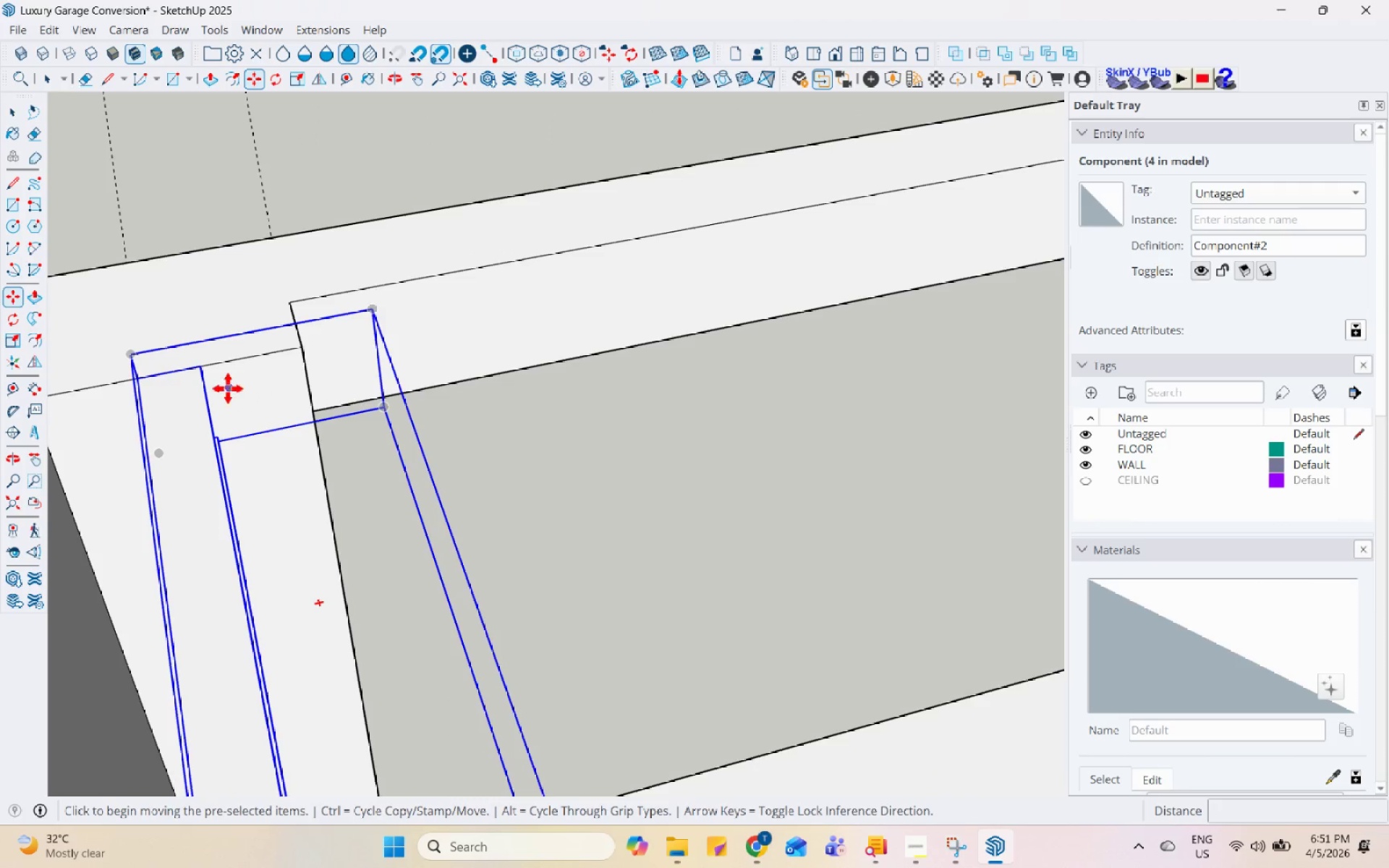 
scroll: coordinate [230, 529], scroll_direction: down, amount: 26.0
 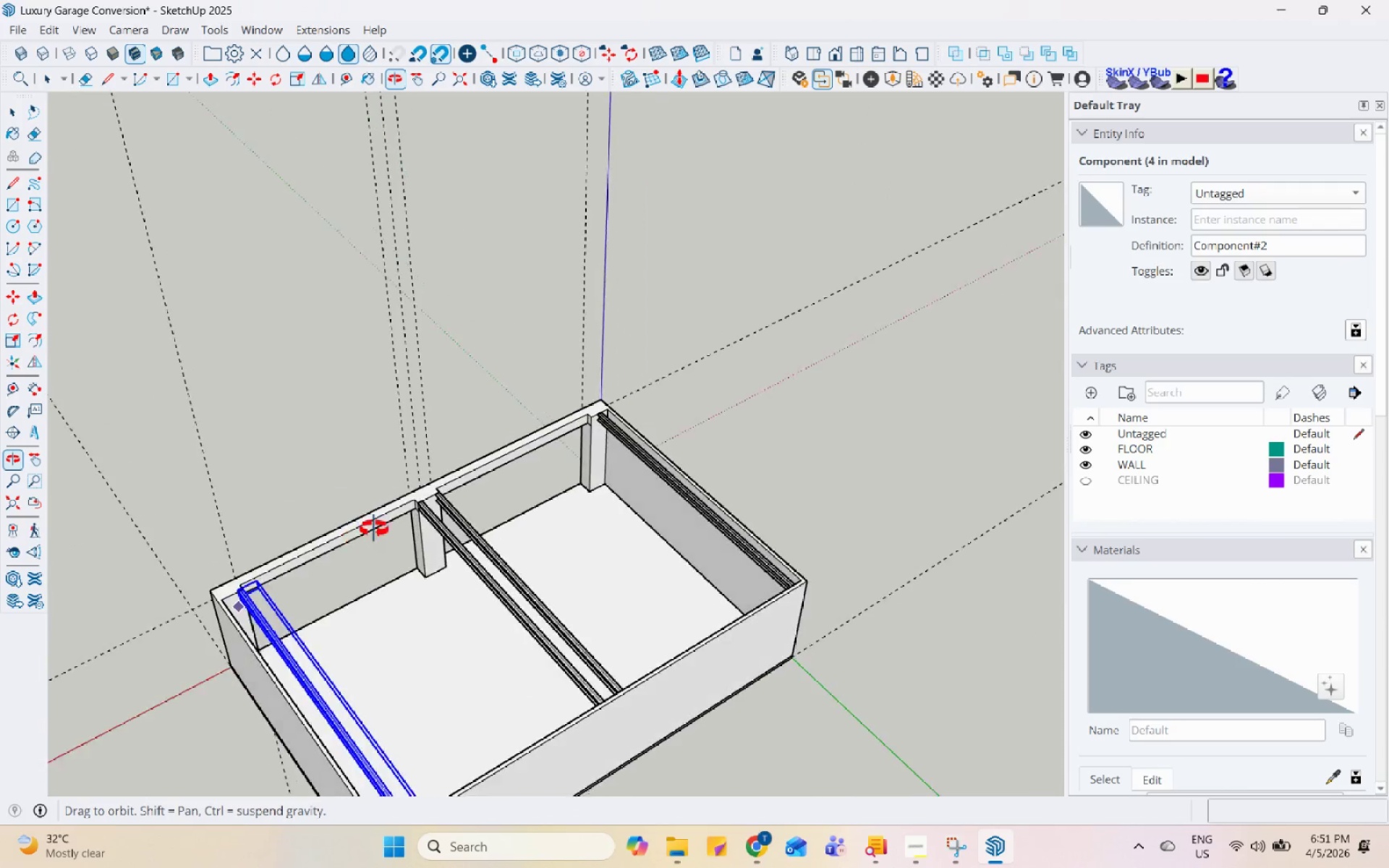 
key(Space)
 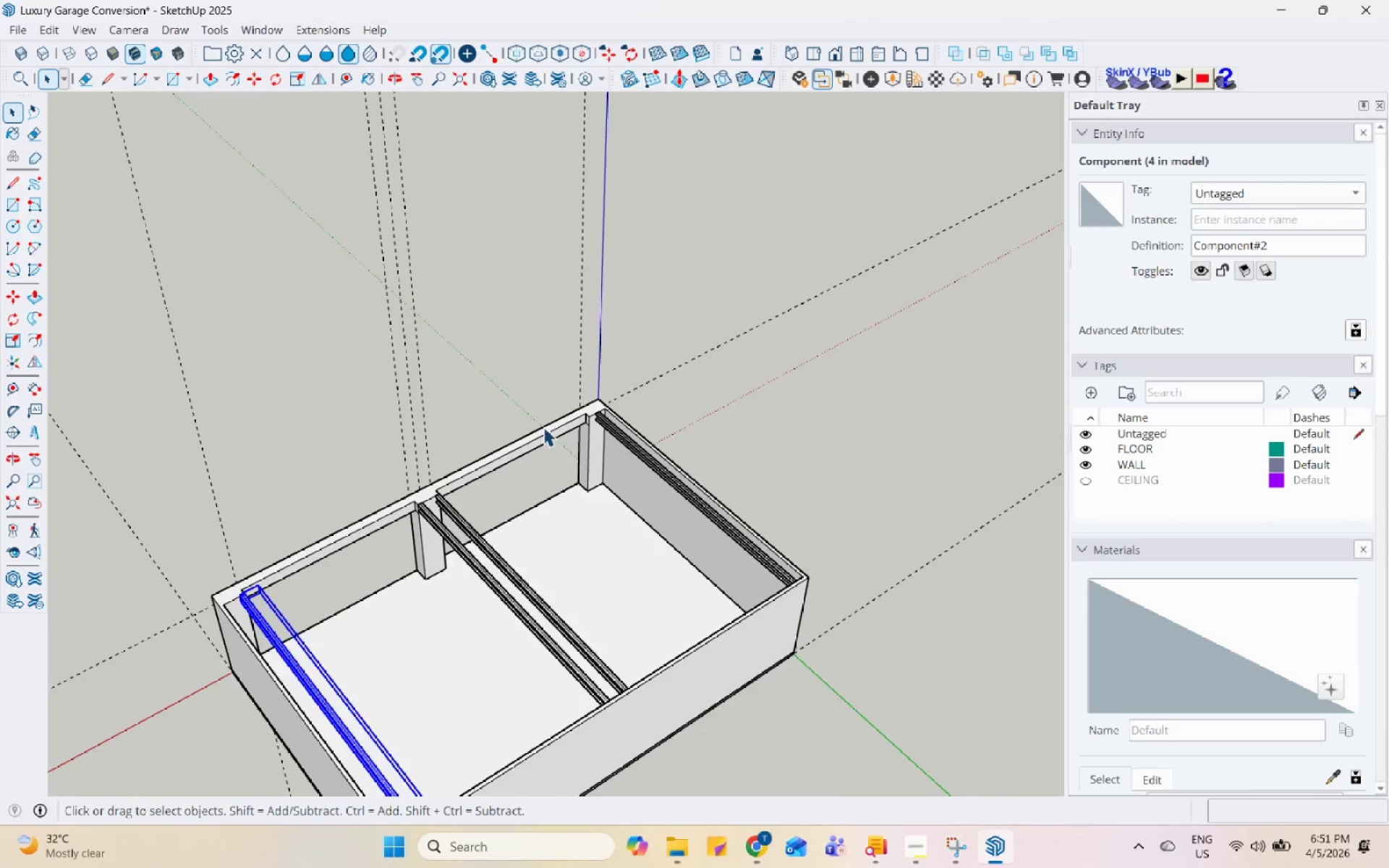 
left_click([643, 430])
 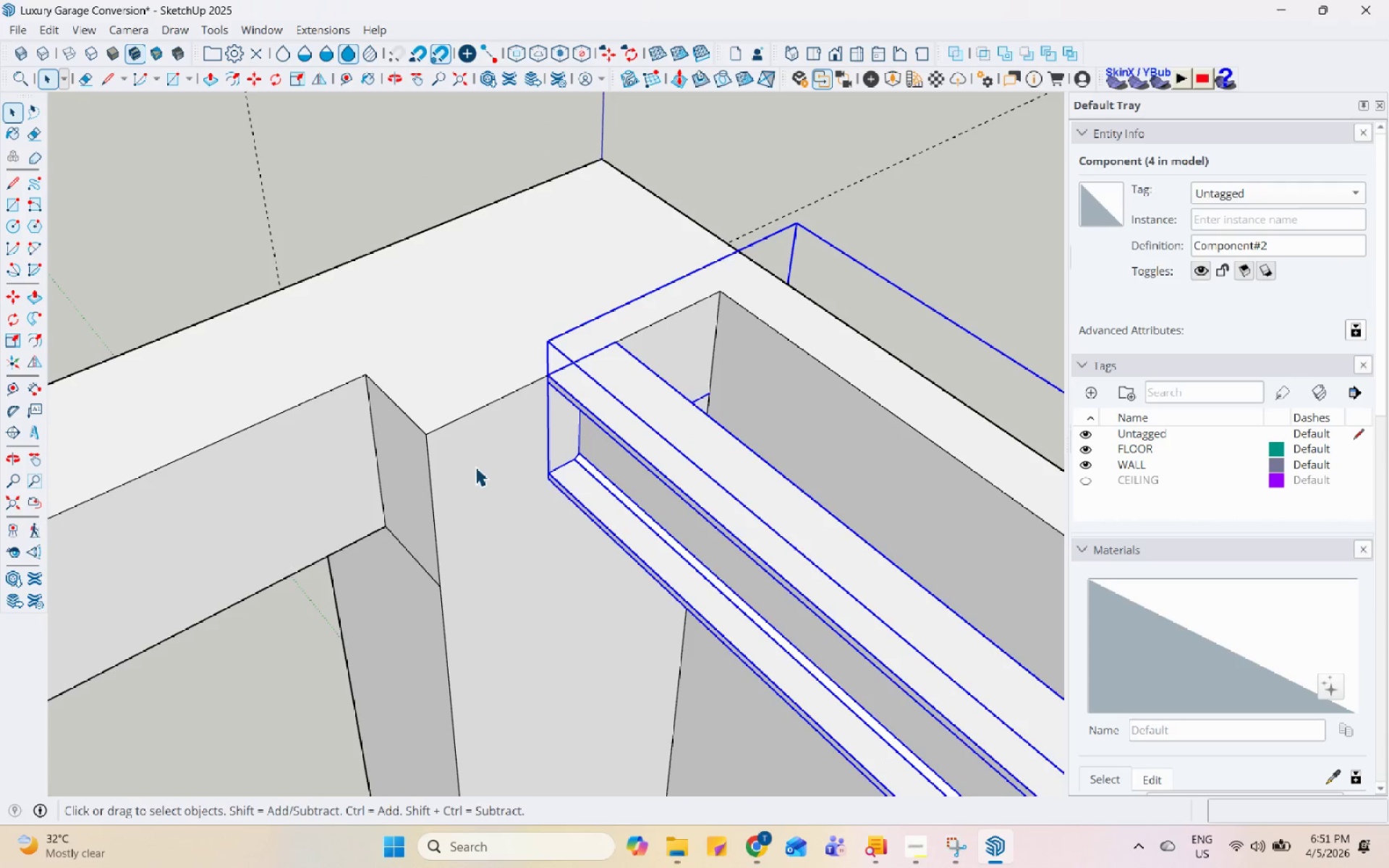 
scroll: coordinate [577, 414], scroll_direction: up, amount: 28.0
 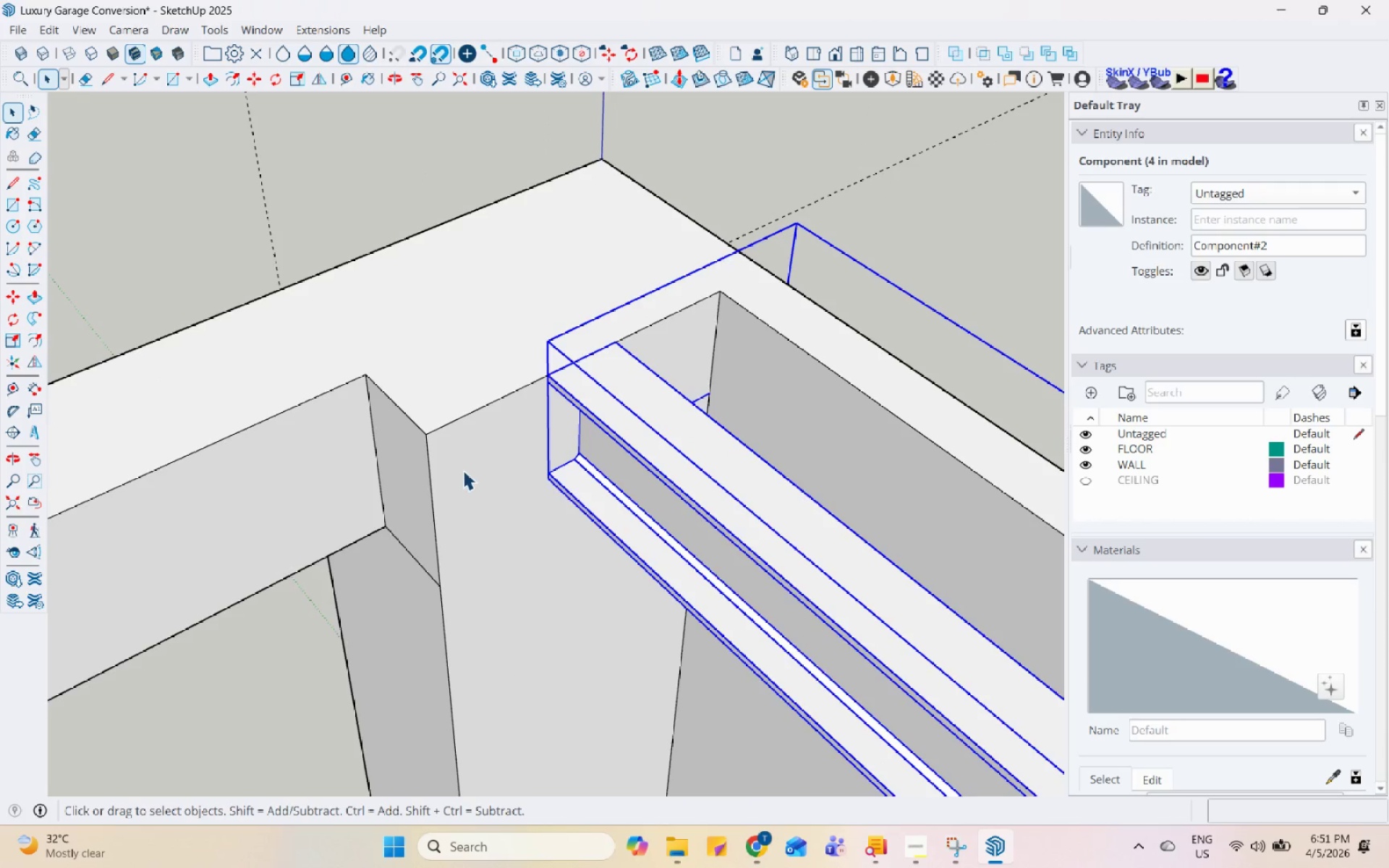 
key(M)
 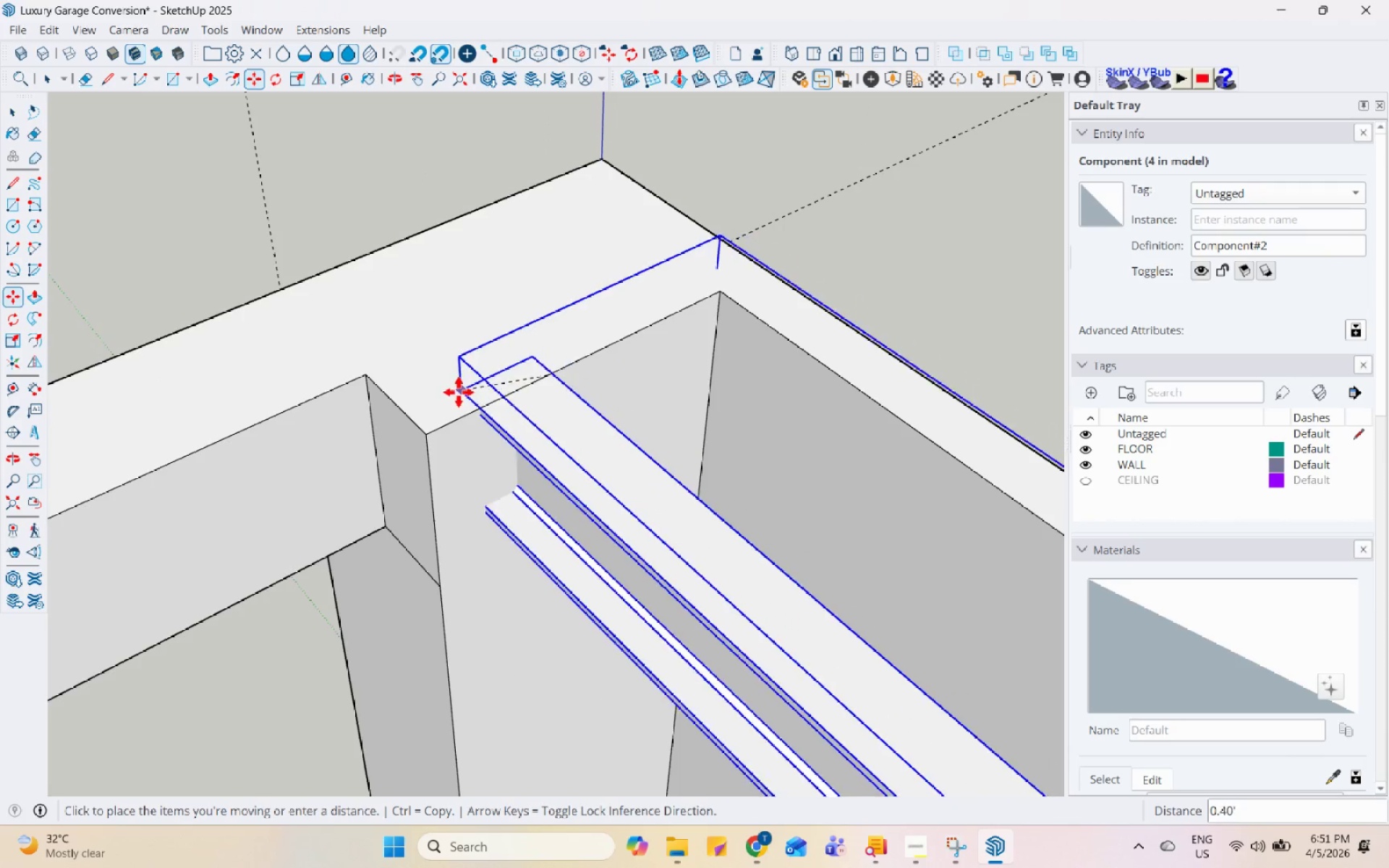 
left_click([421, 433])
 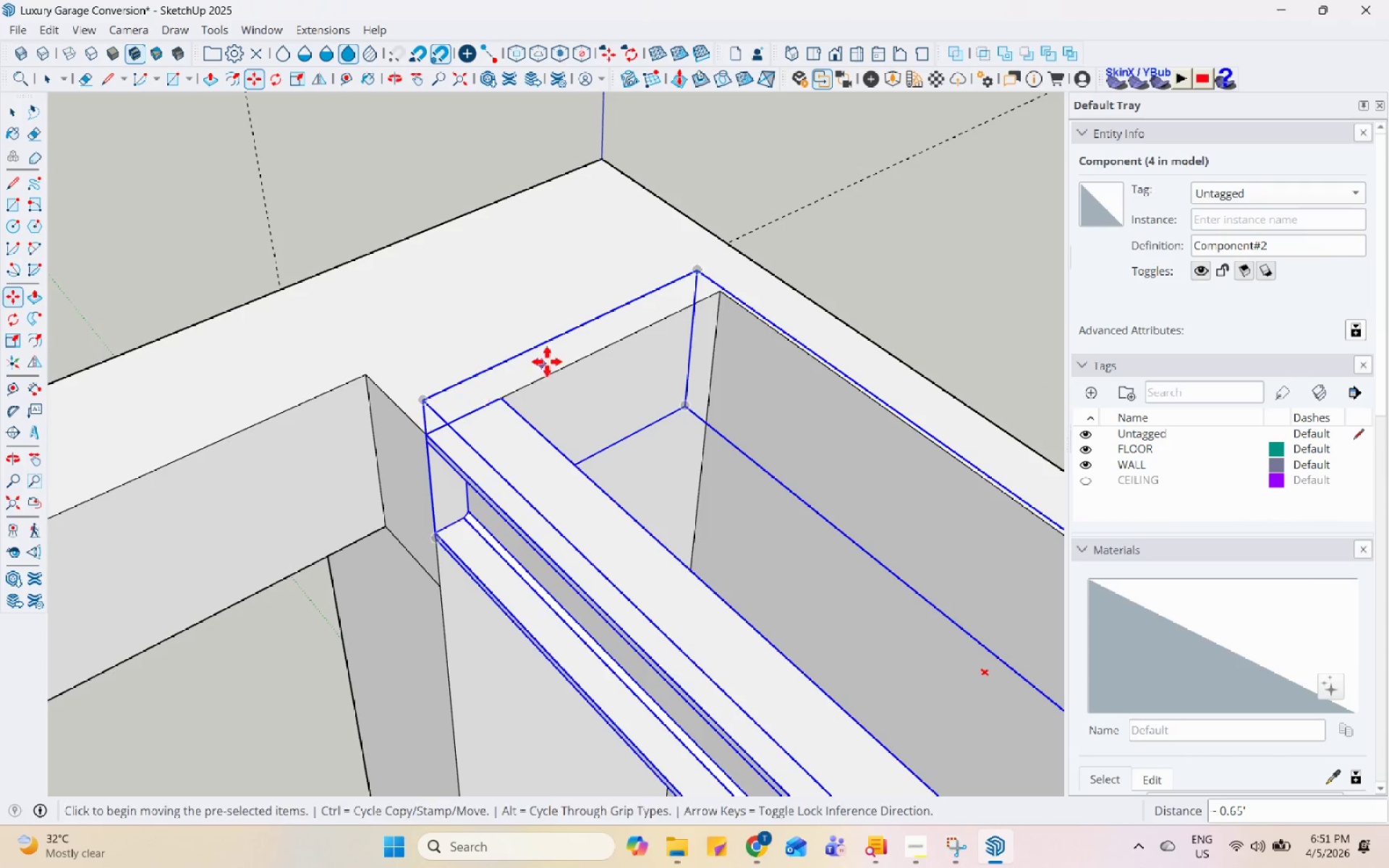 
key(Space)
 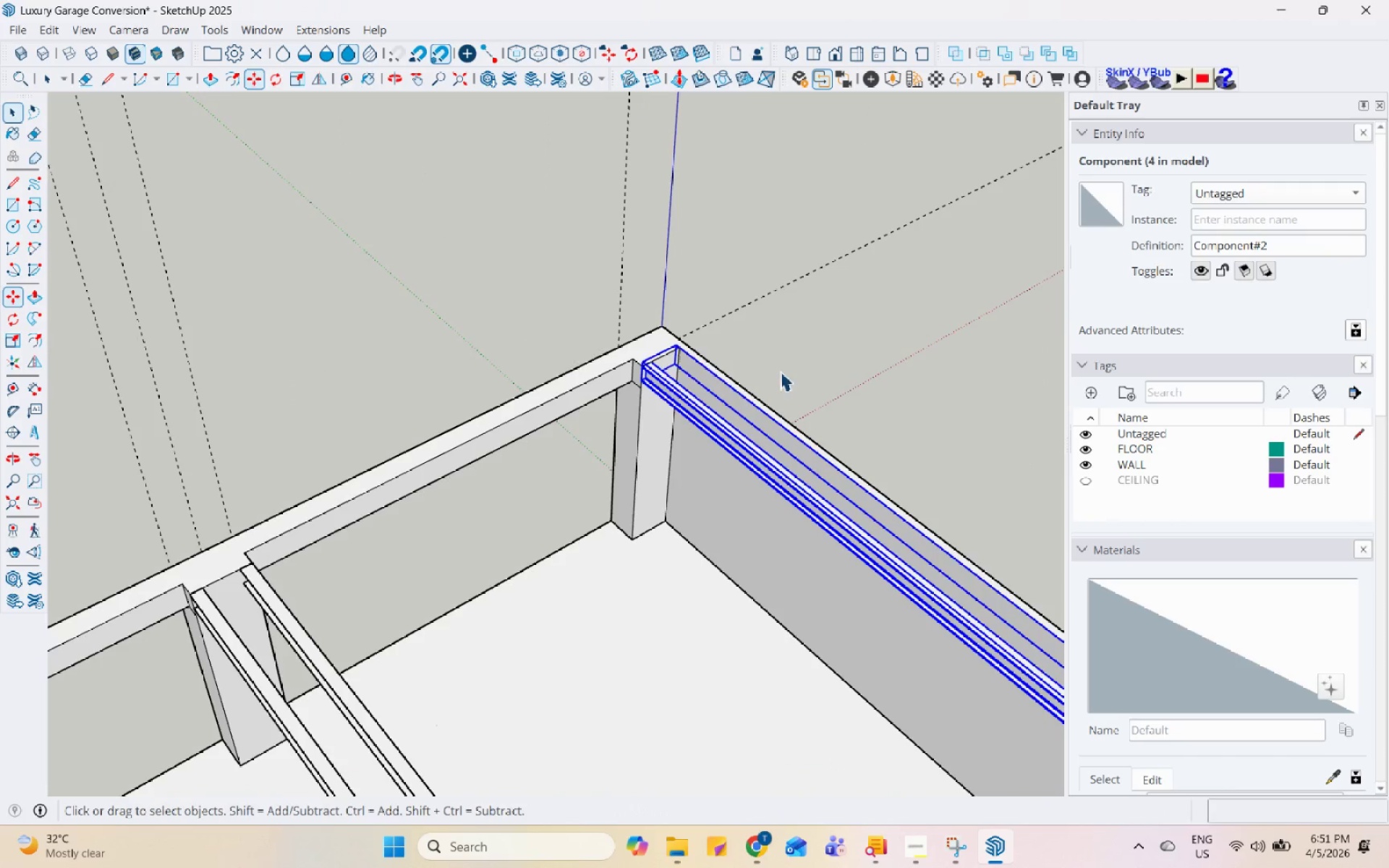 
left_click([967, 412])
 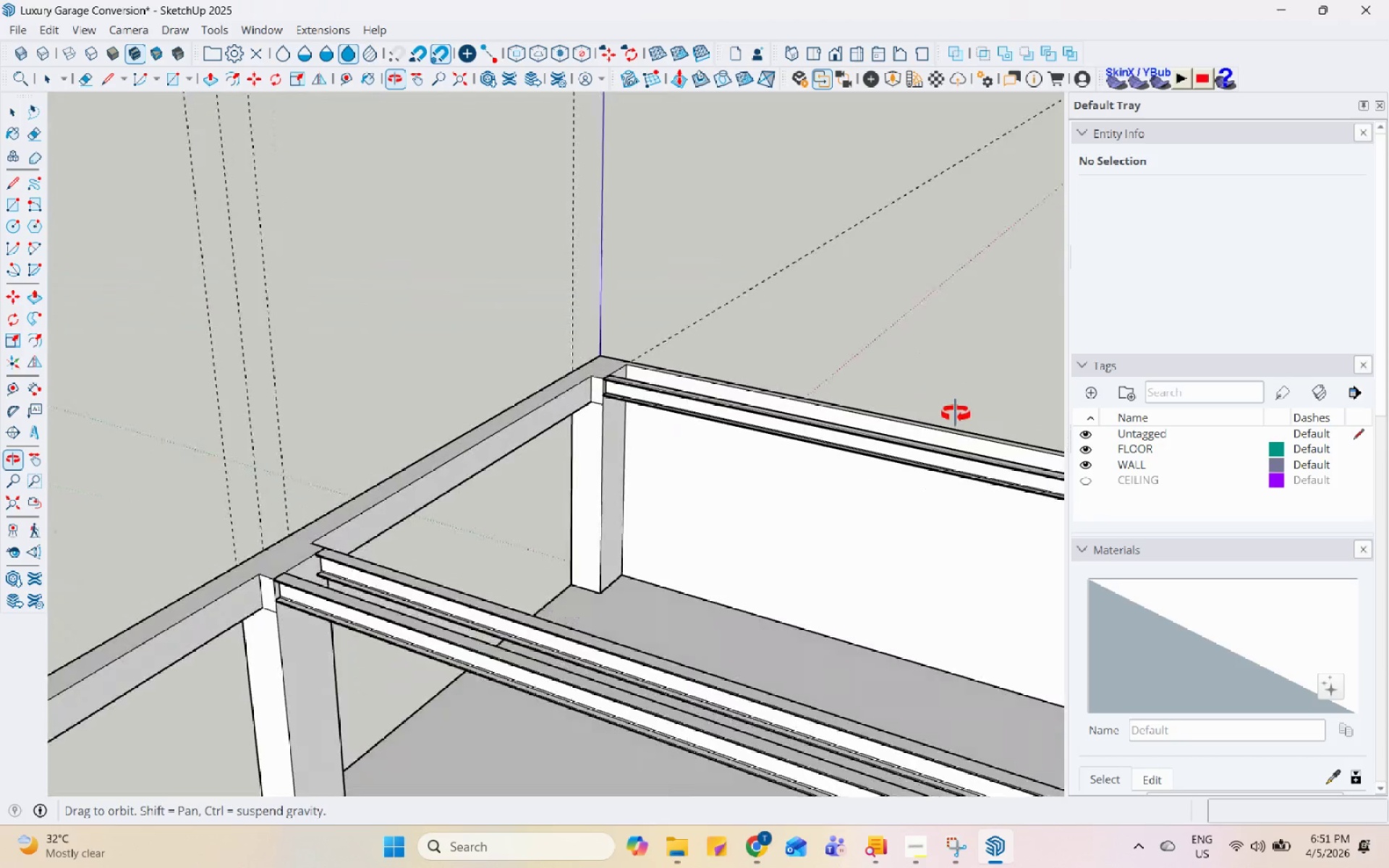 
scroll: coordinate [687, 453], scroll_direction: down, amount: 27.0
 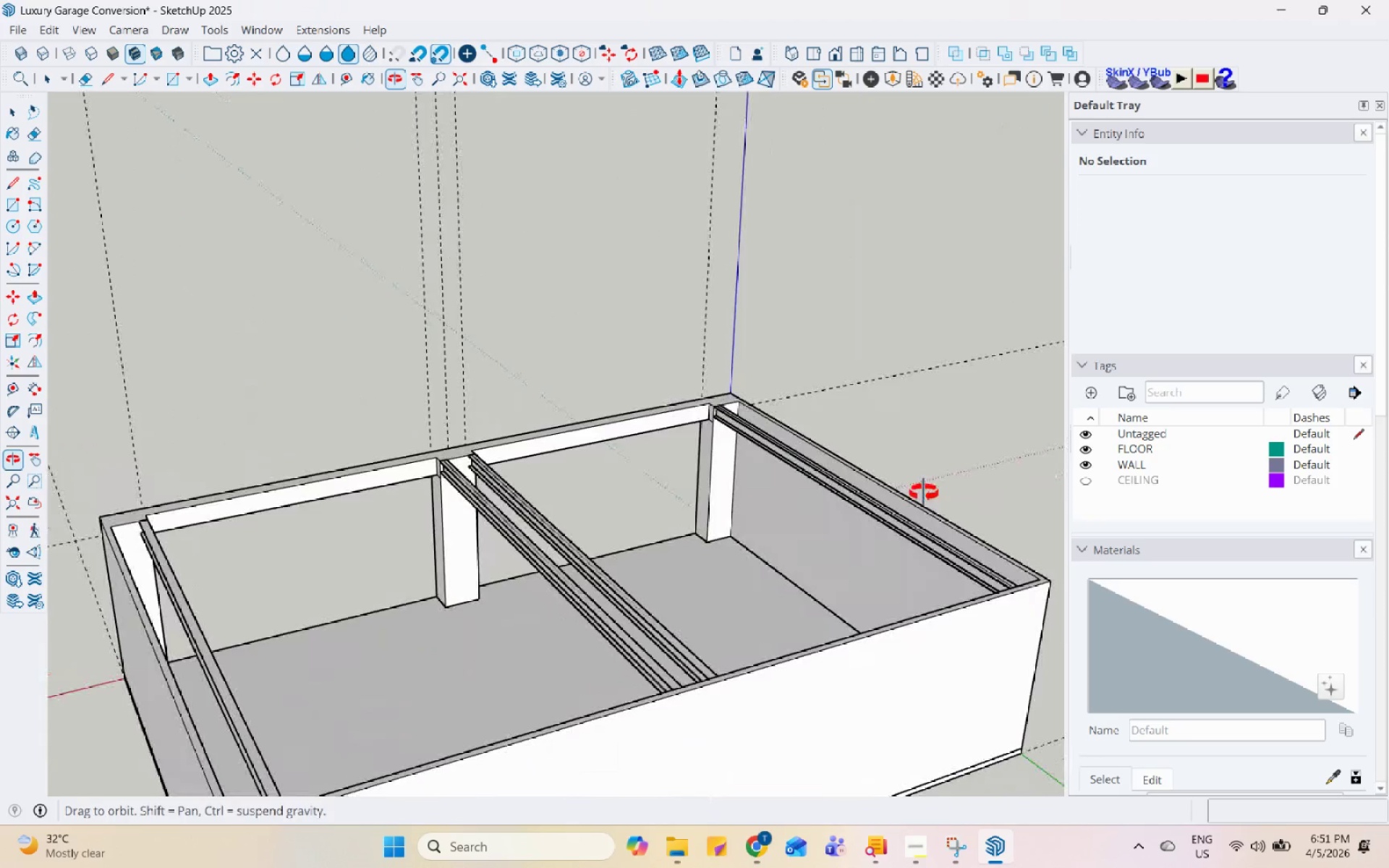 
scroll: coordinate [433, 618], scroll_direction: up, amount: 3.0
 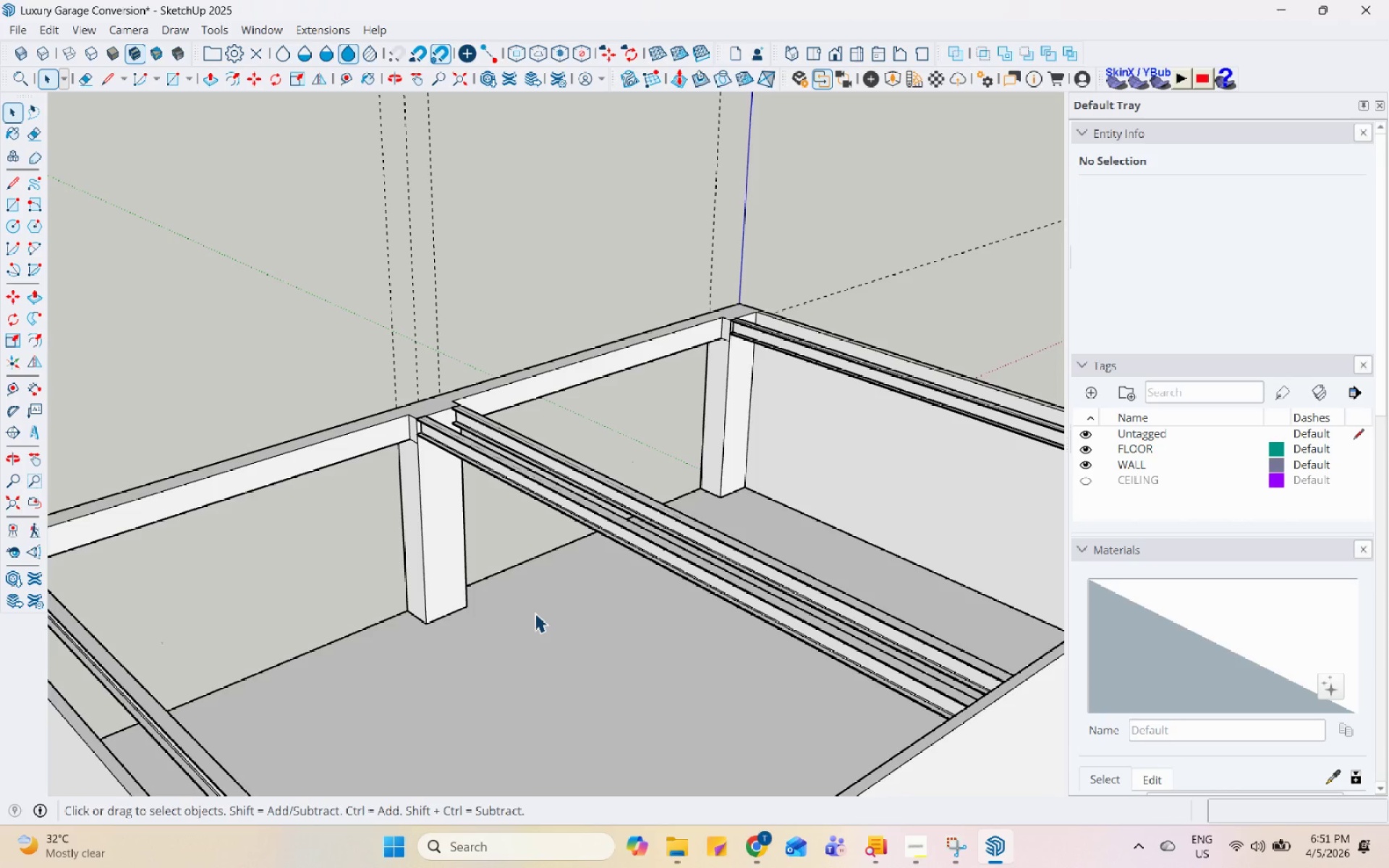 
wait(16.02)
 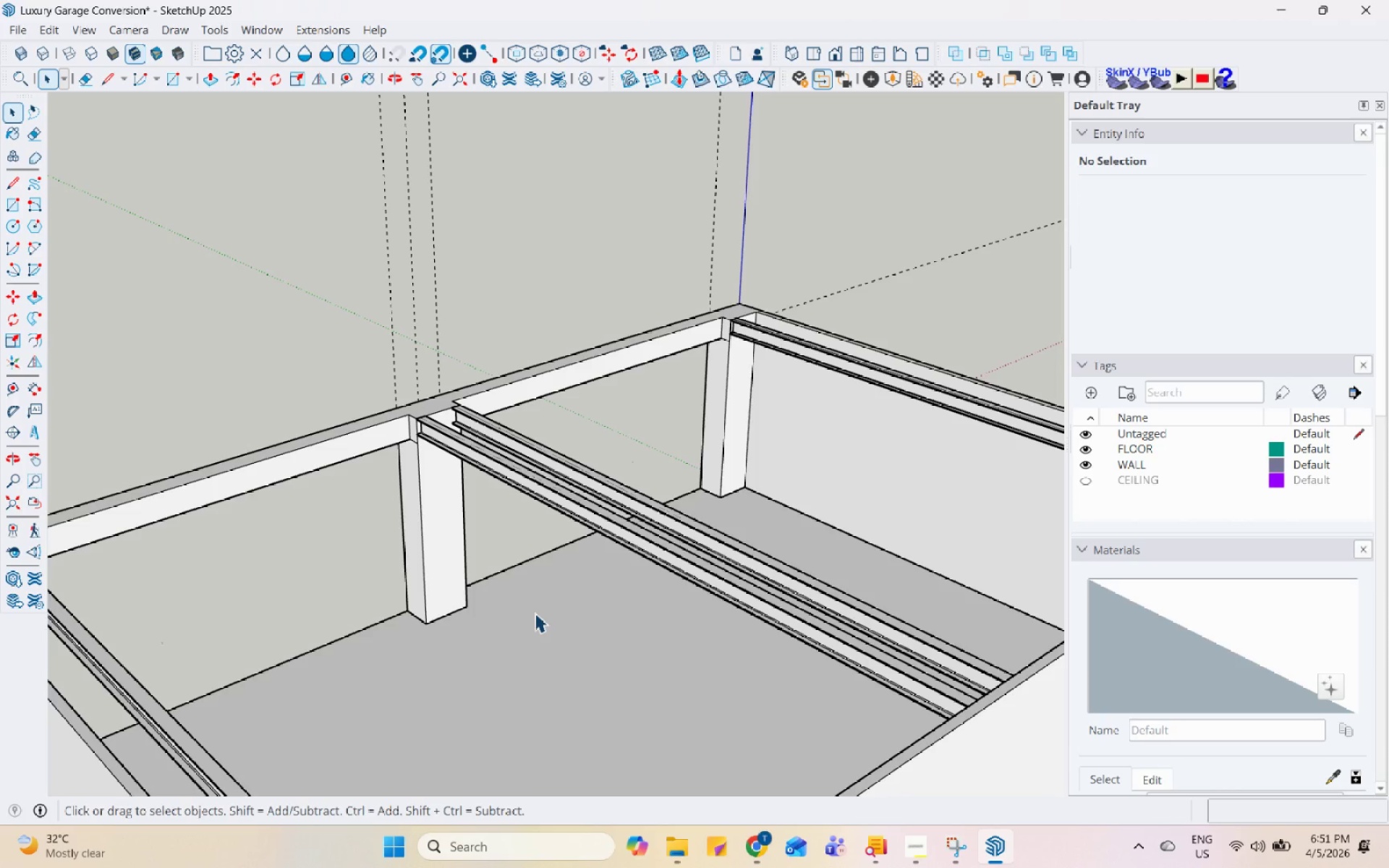 
left_click([908, 843])